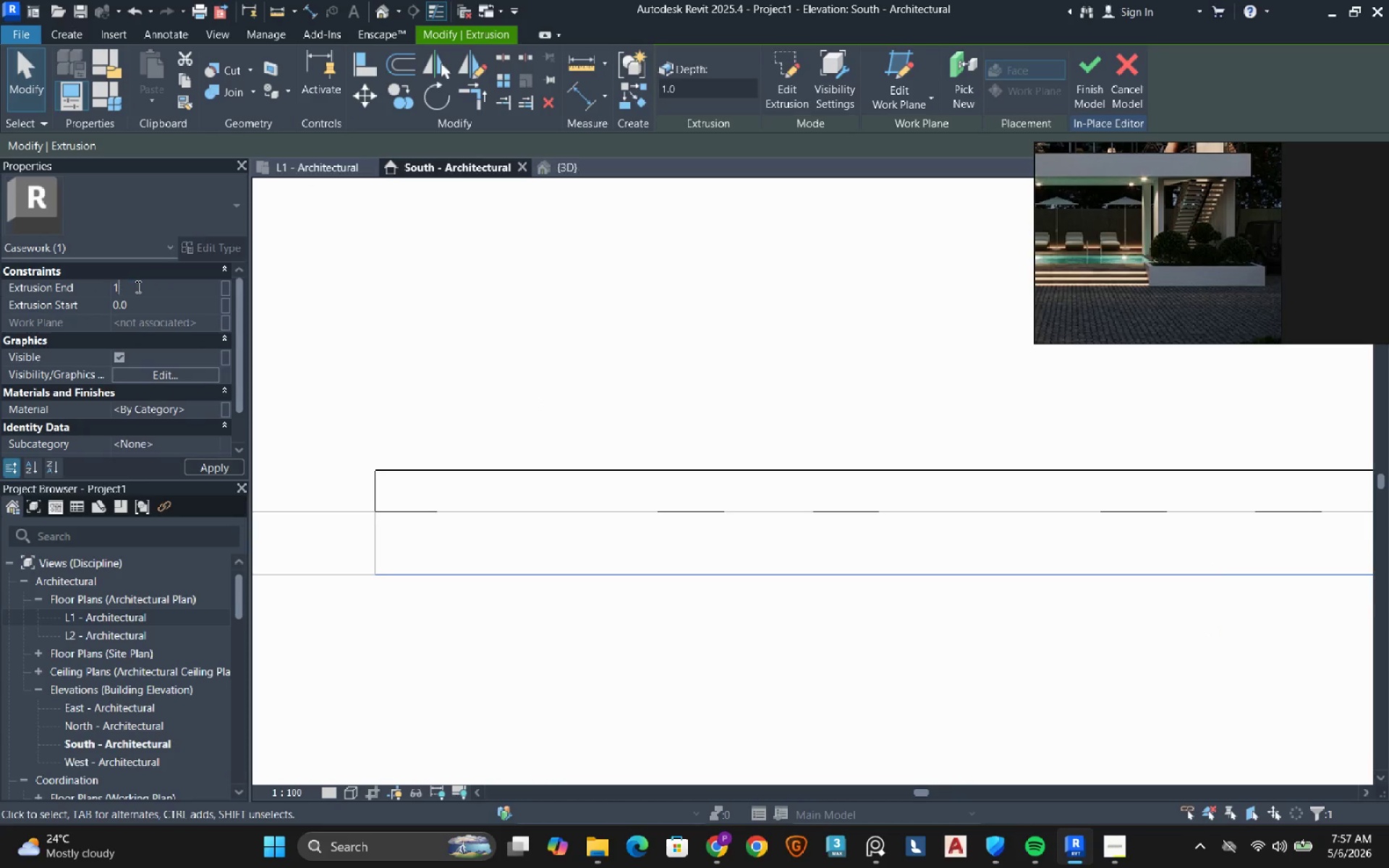 
key(Numpad1)
 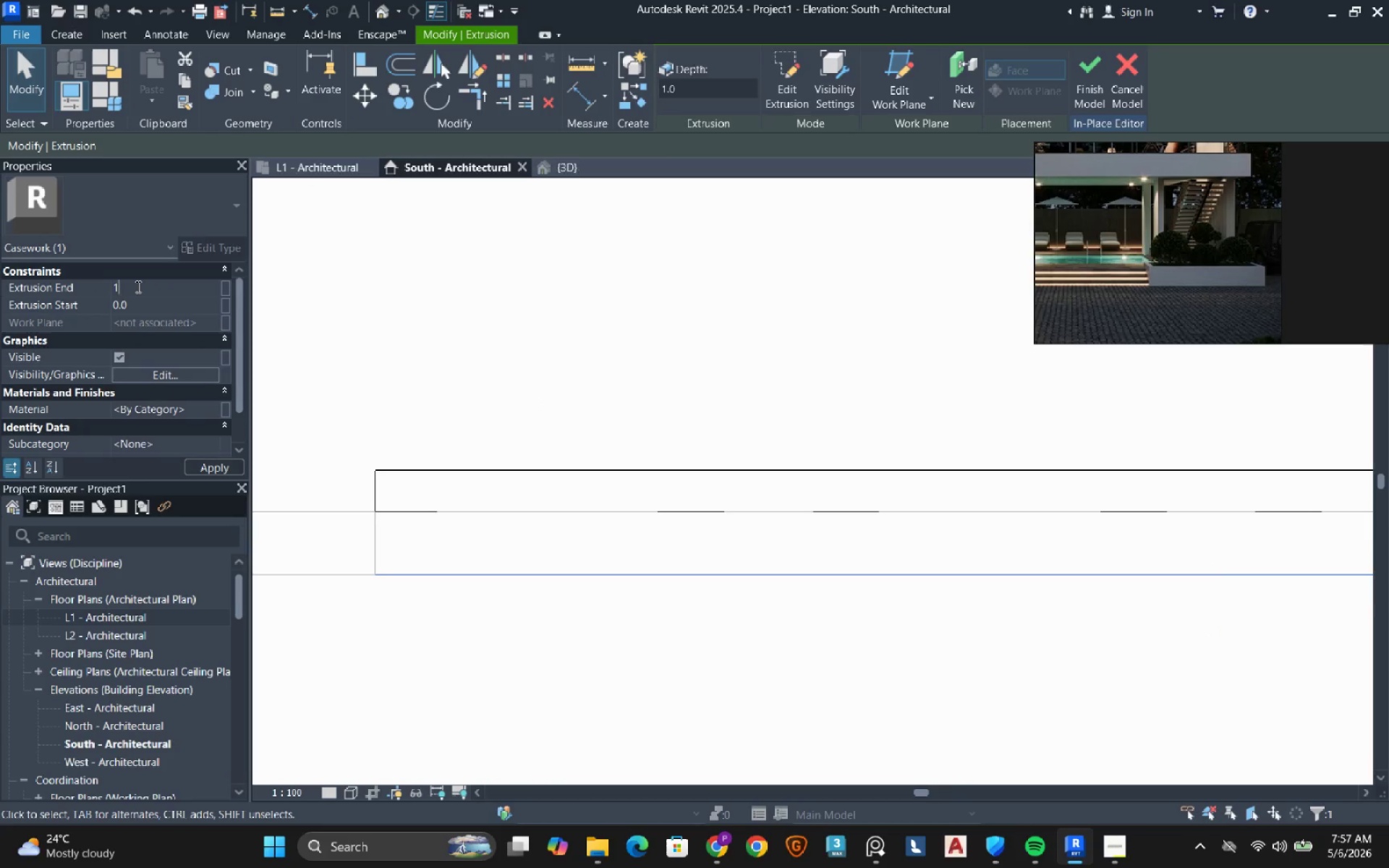 
key(Numpad5)
 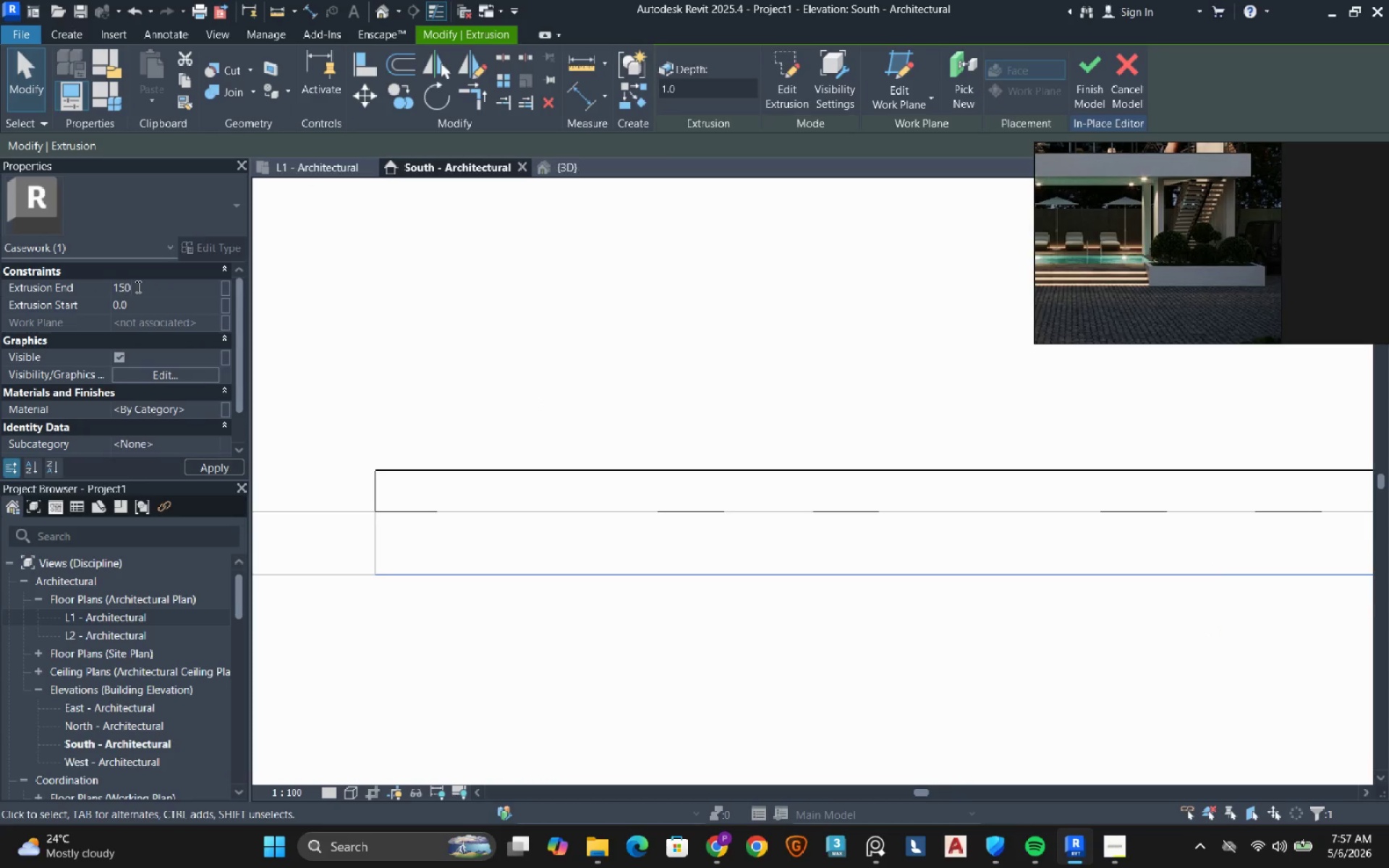 
key(Numpad0)
 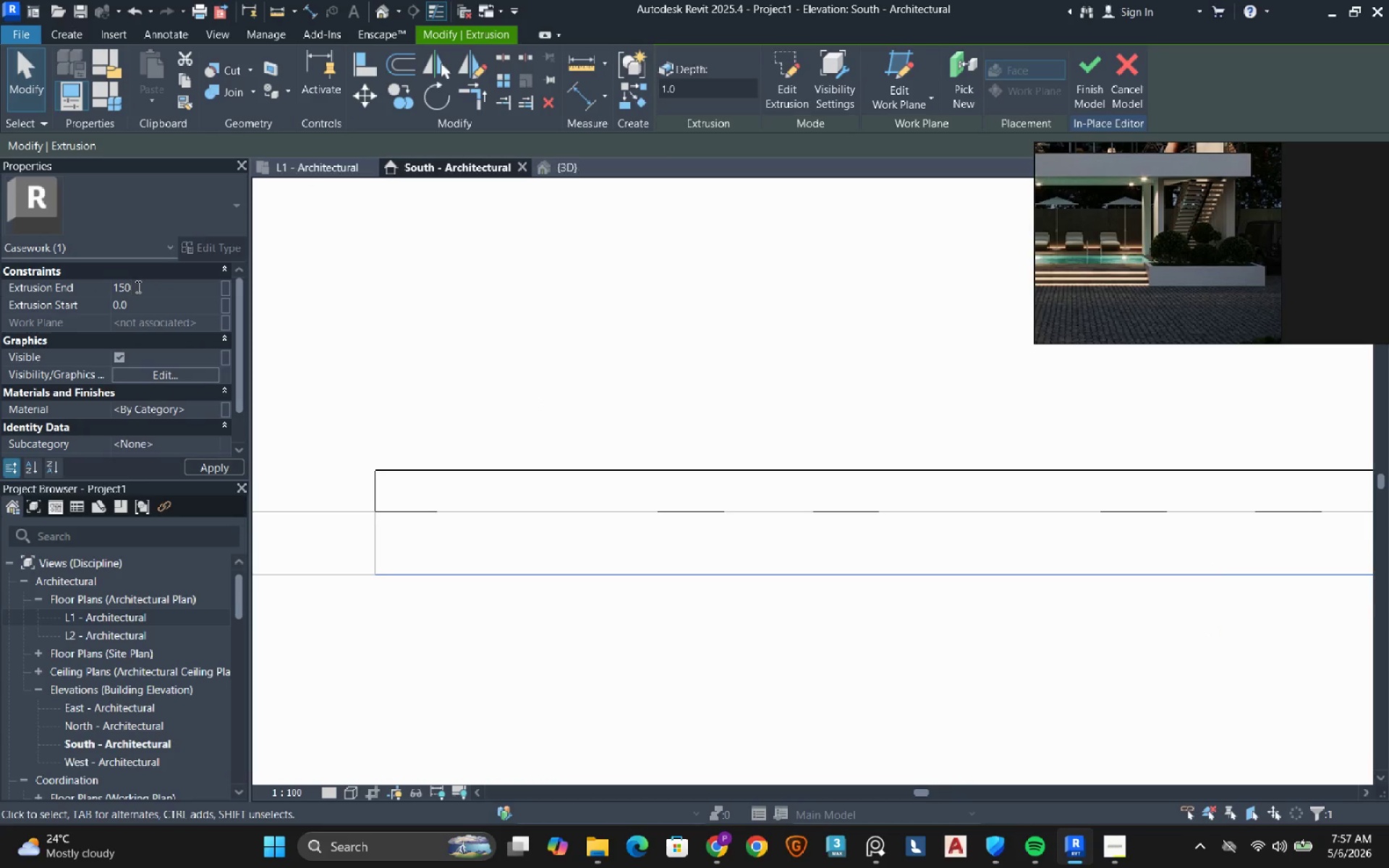 
key(NumpadEnter)
 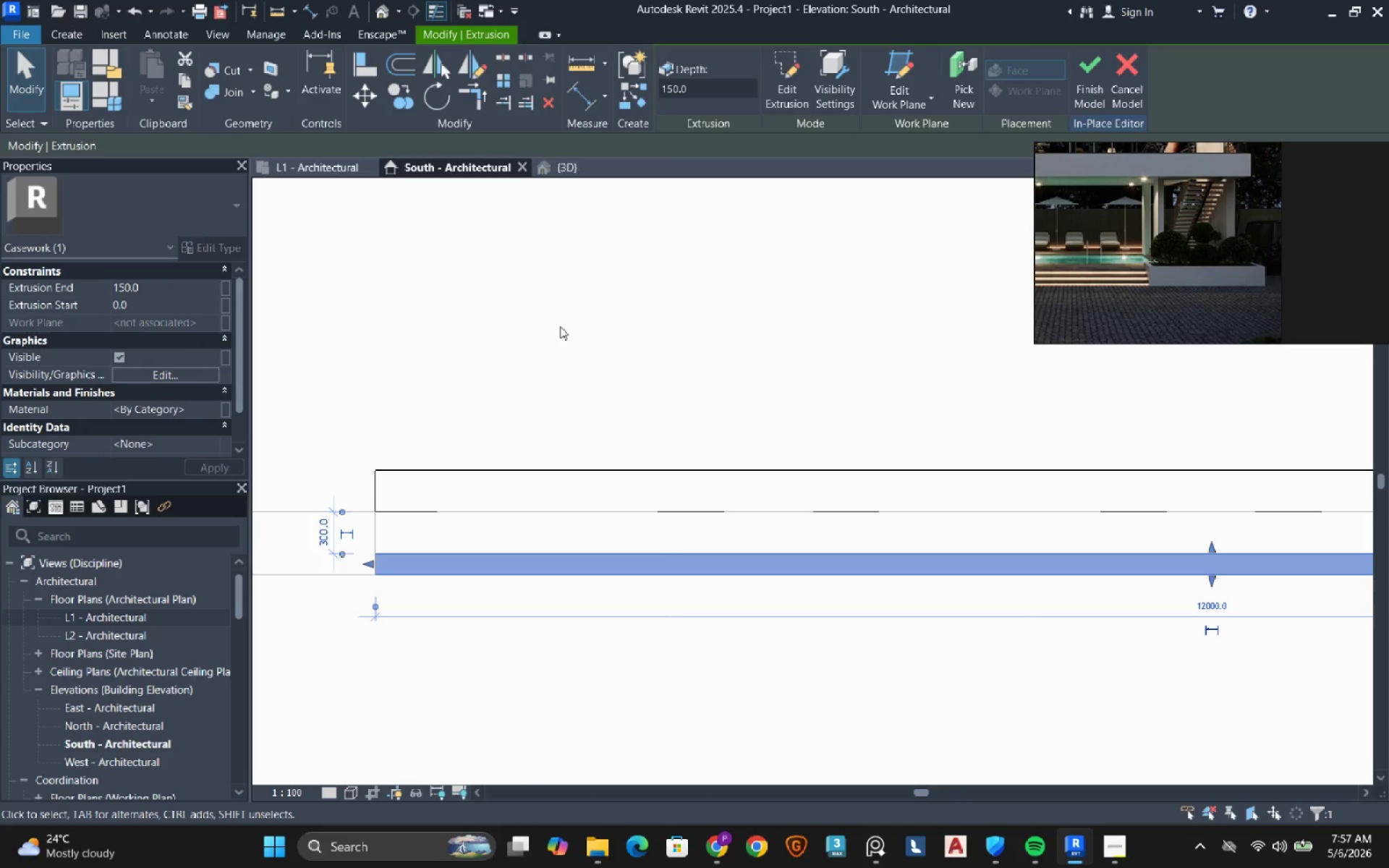 
left_click([562, 324])
 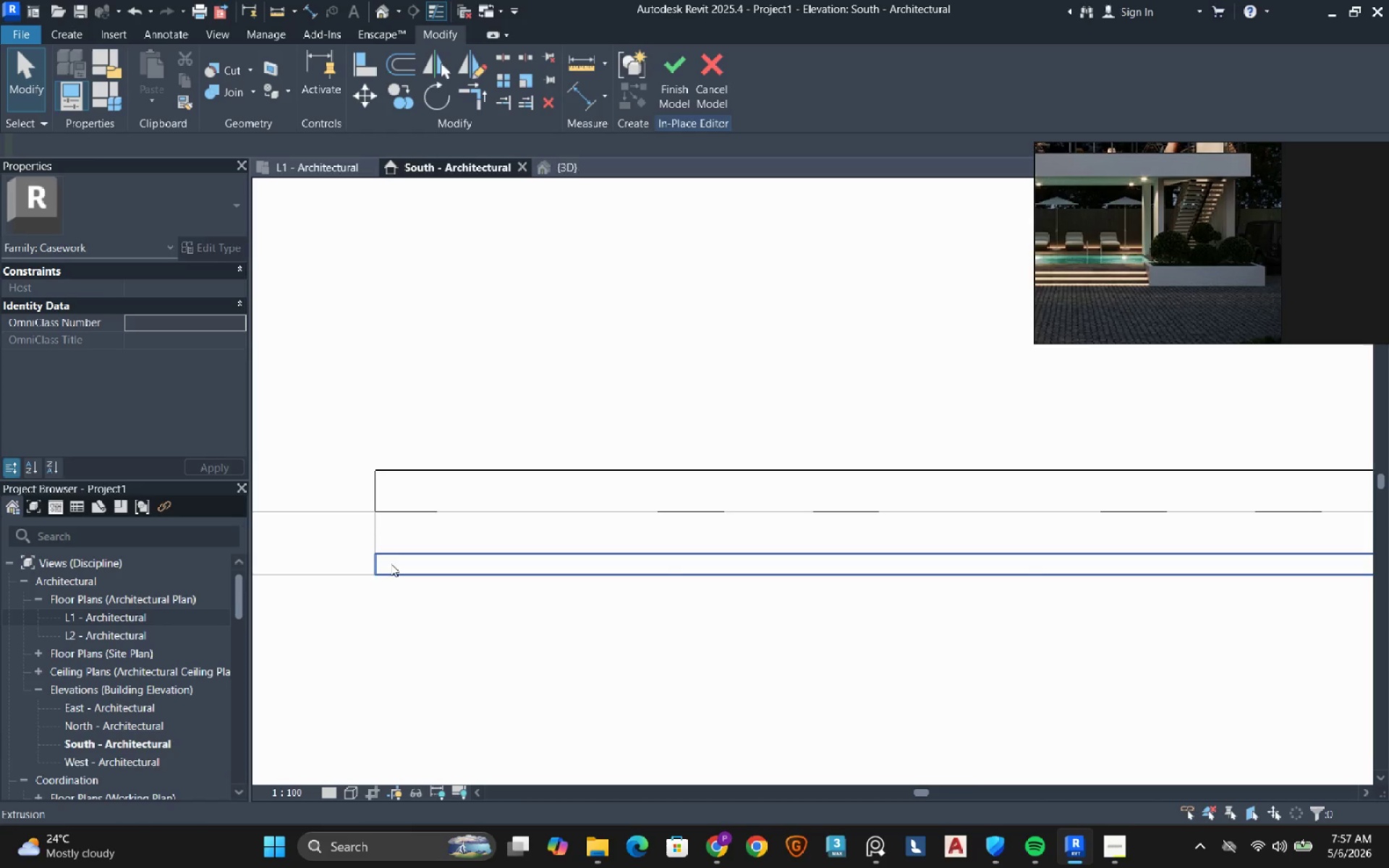 
left_click([391, 563])
 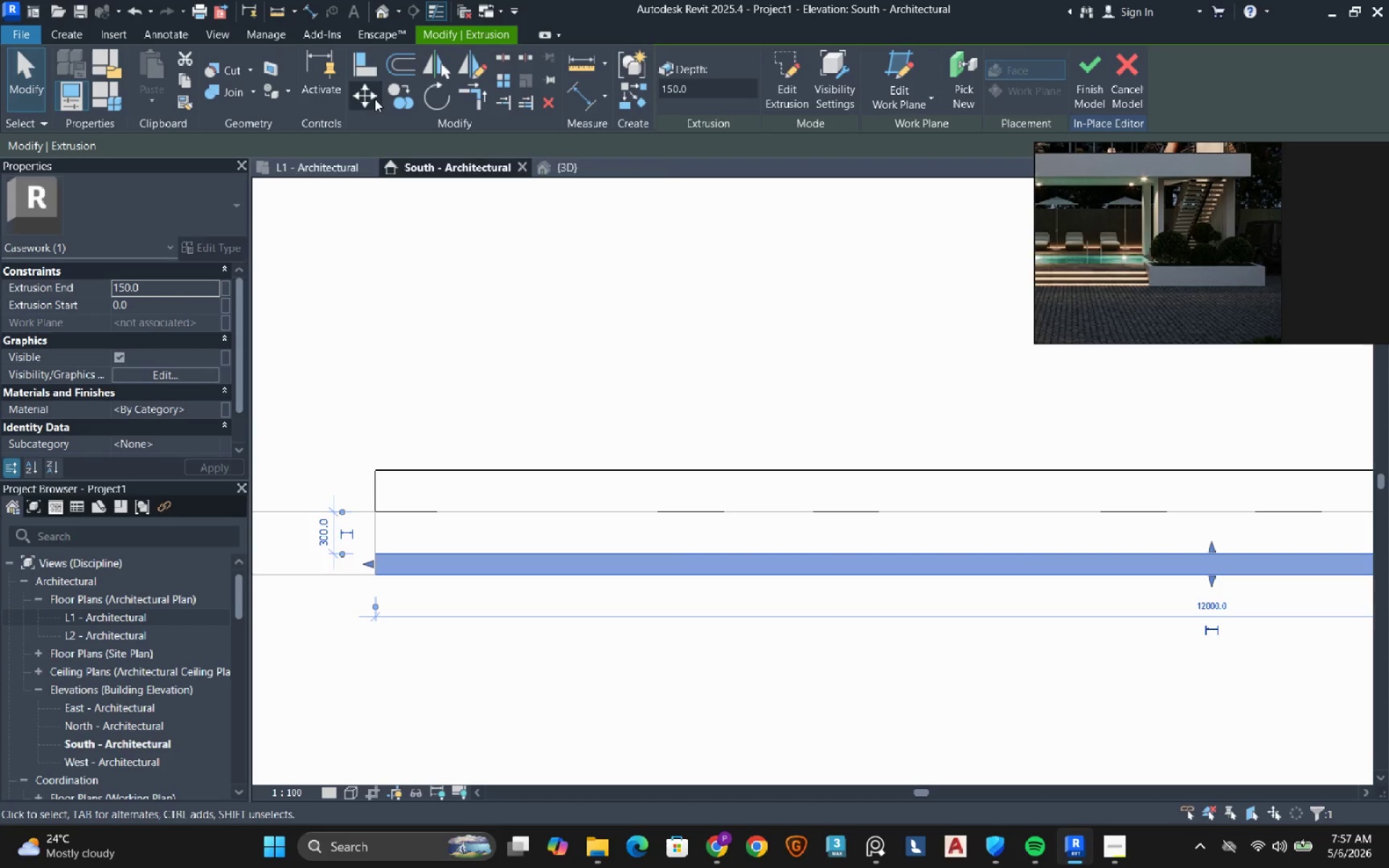 
left_click([370, 97])
 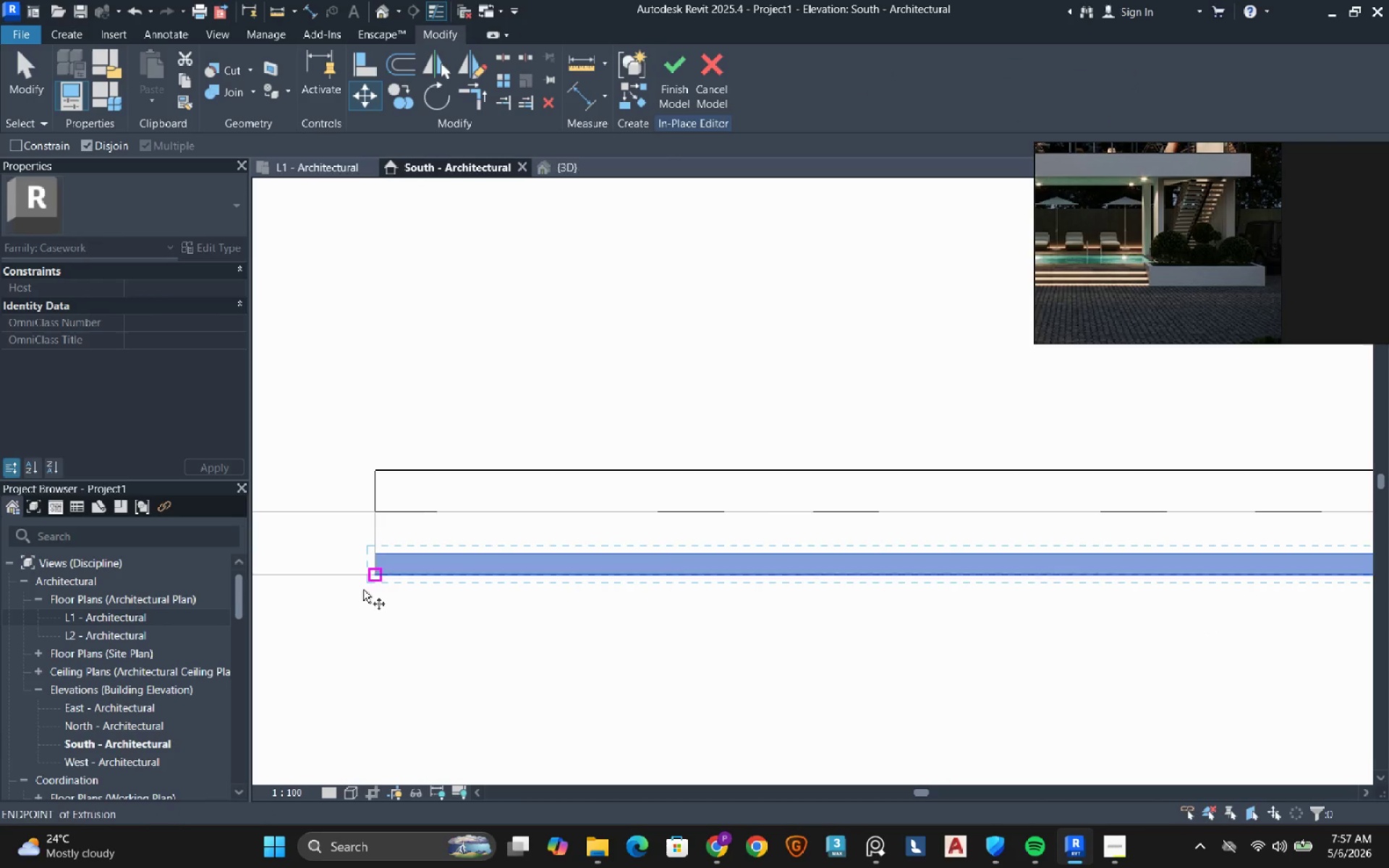 
scroll: coordinate [357, 597], scroll_direction: up, amount: 3.0
 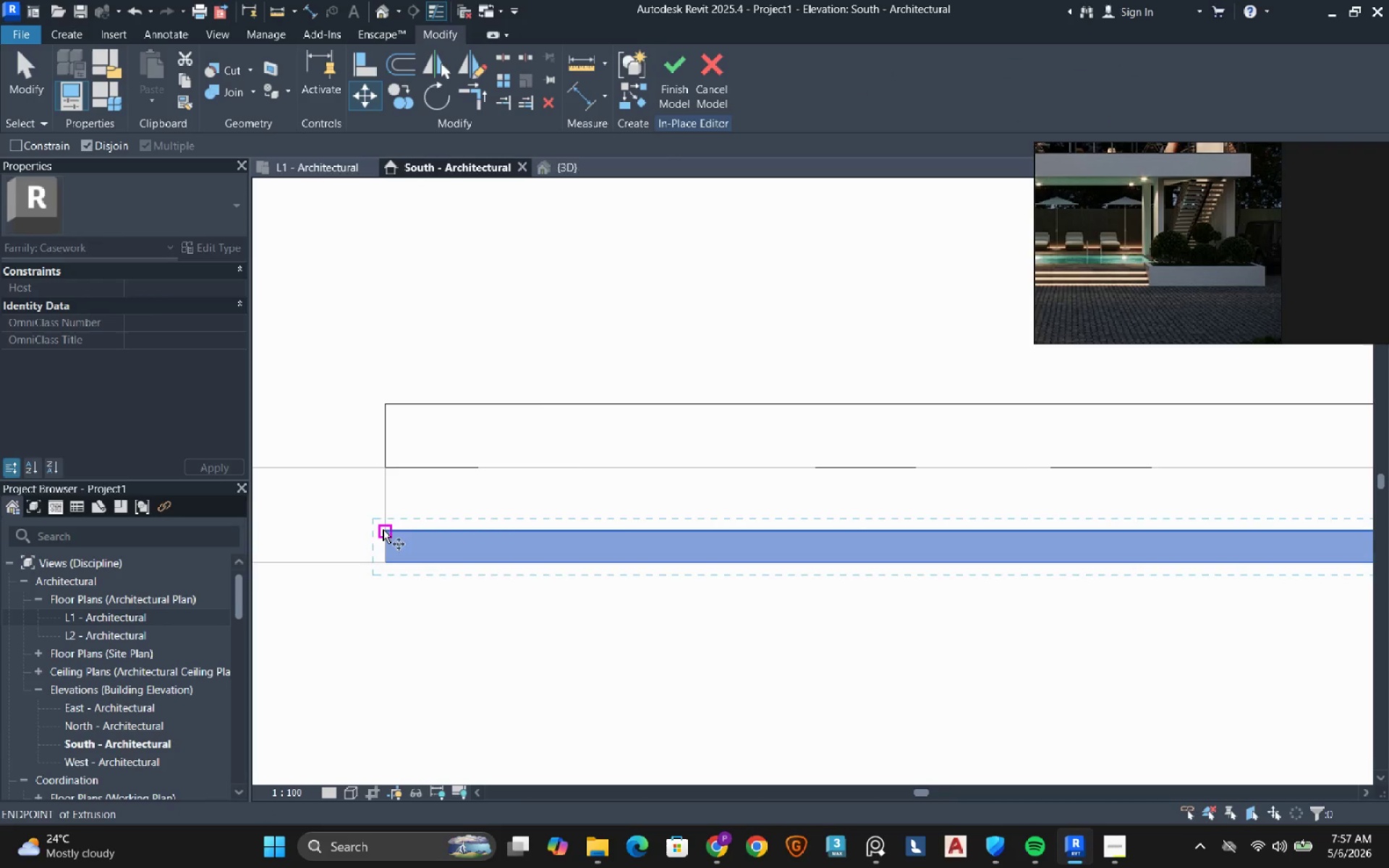 
left_click([383, 529])
 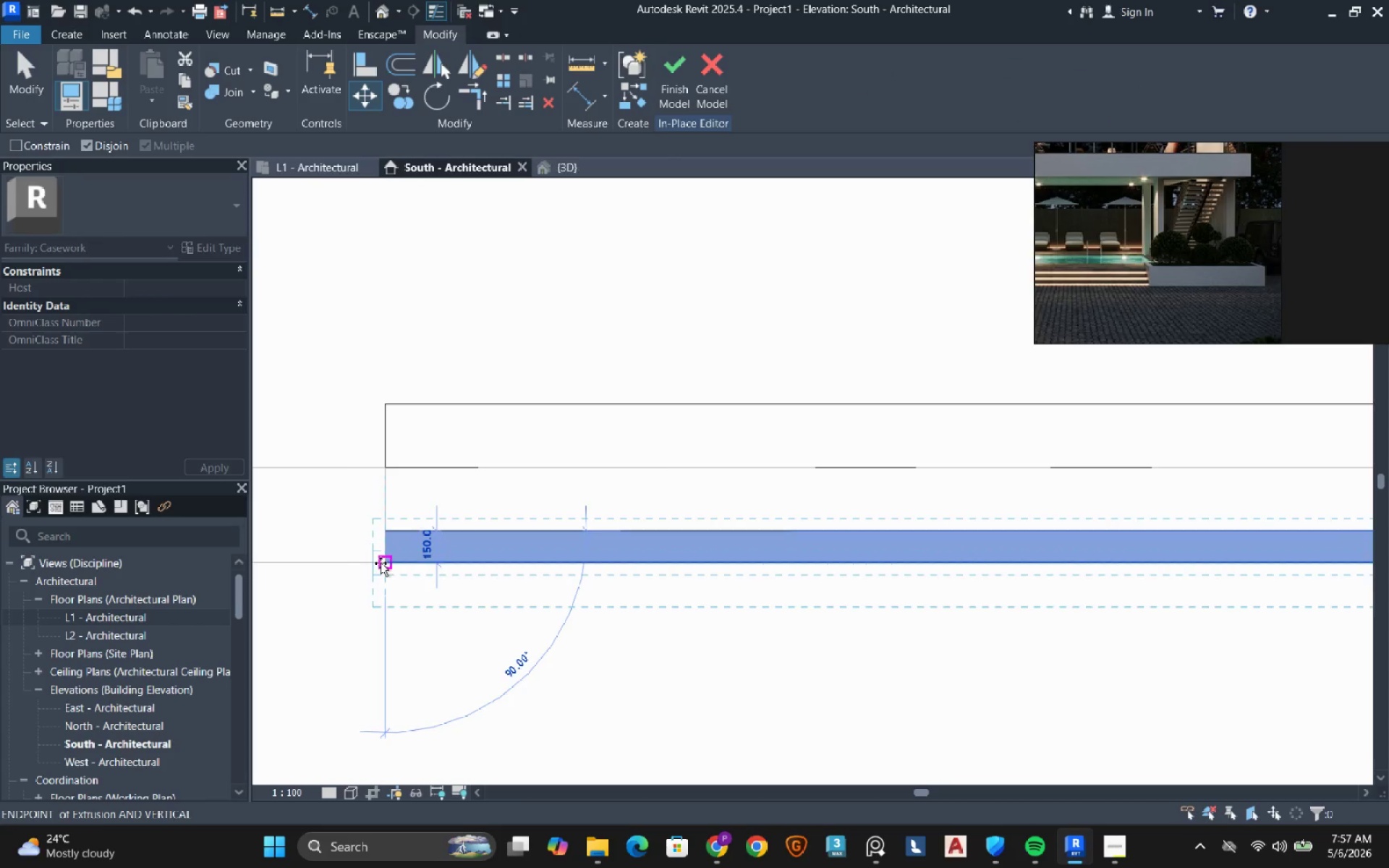 
left_click([381, 563])
 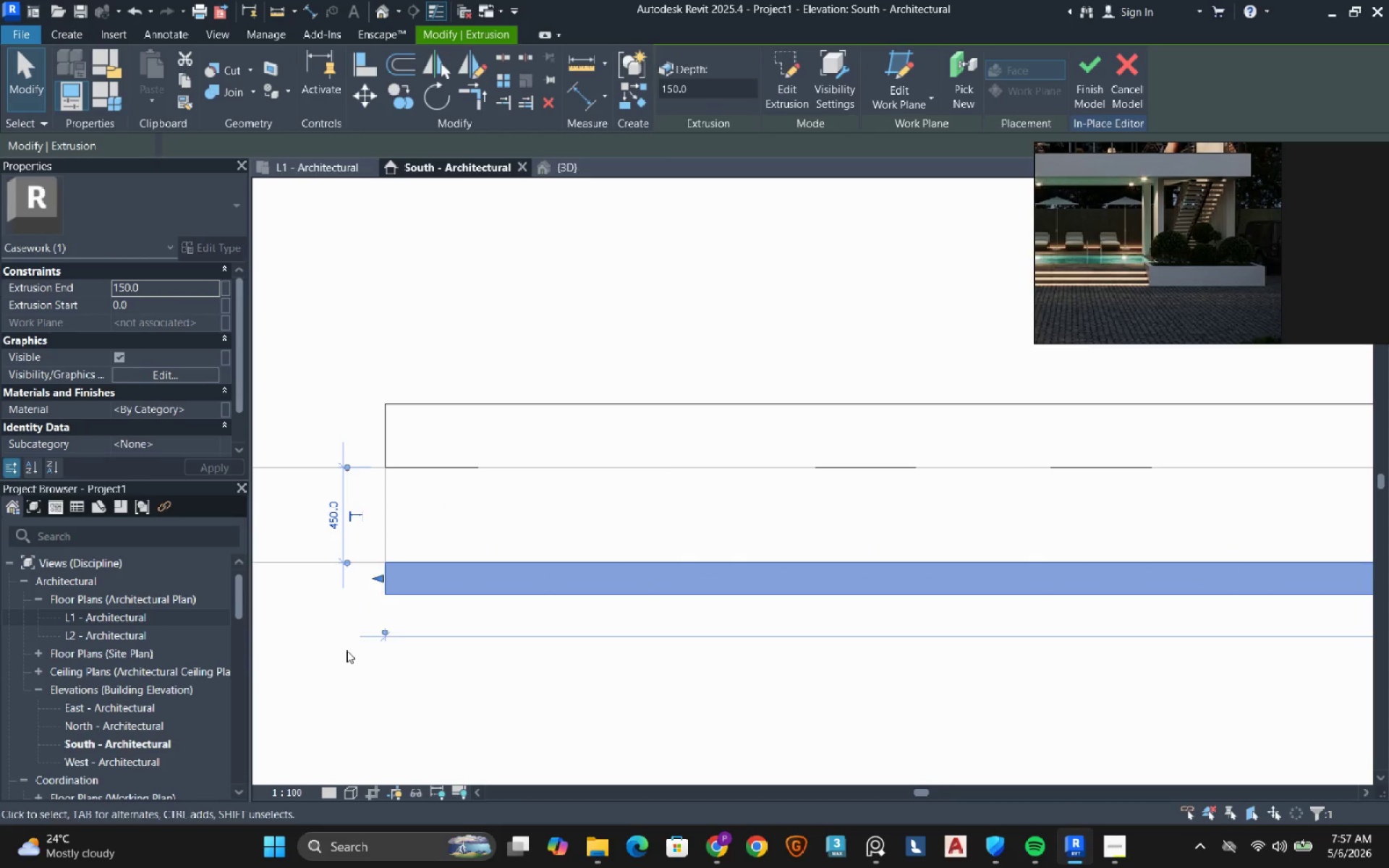 
left_click([347, 655])
 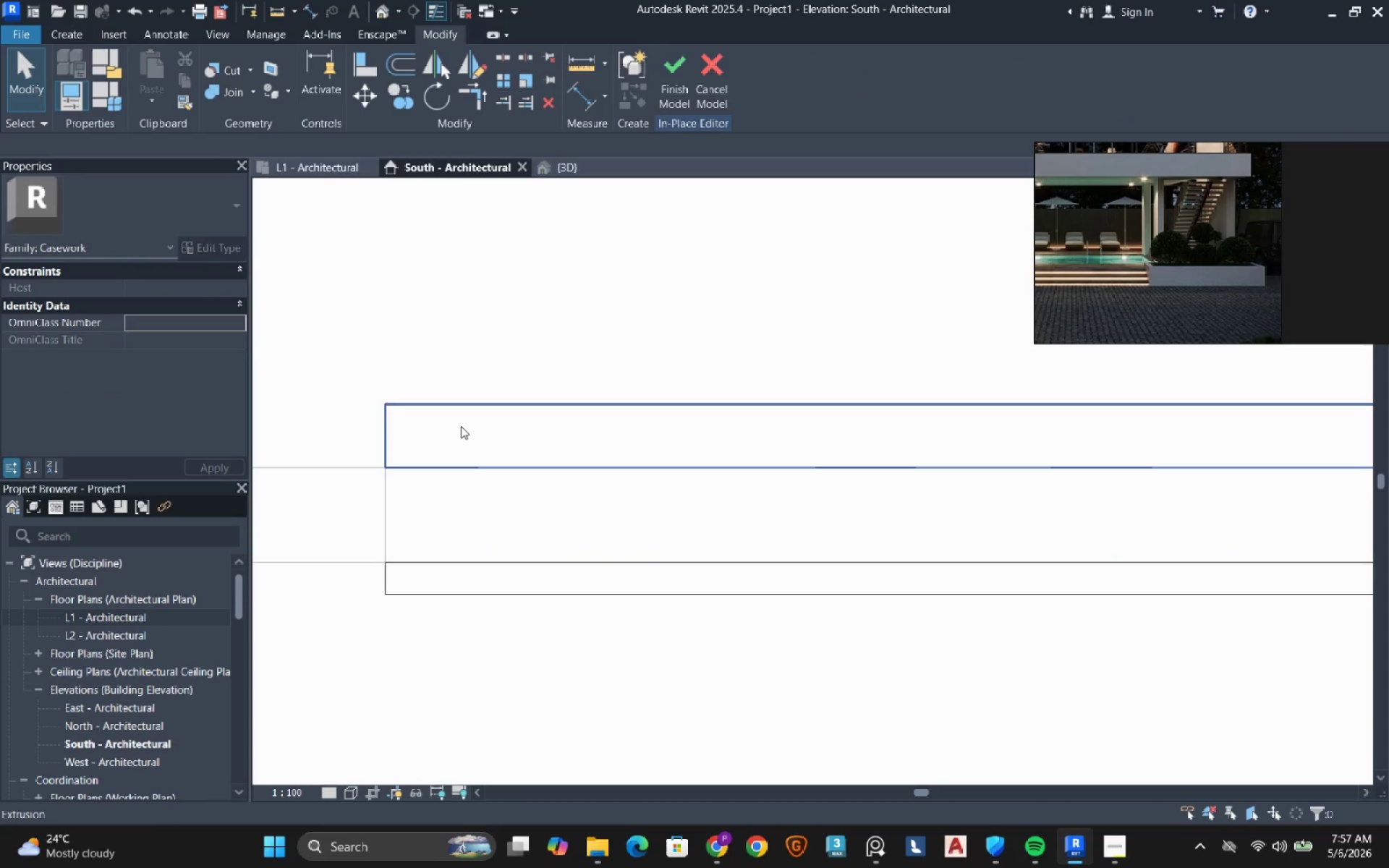 
left_click([461, 426])
 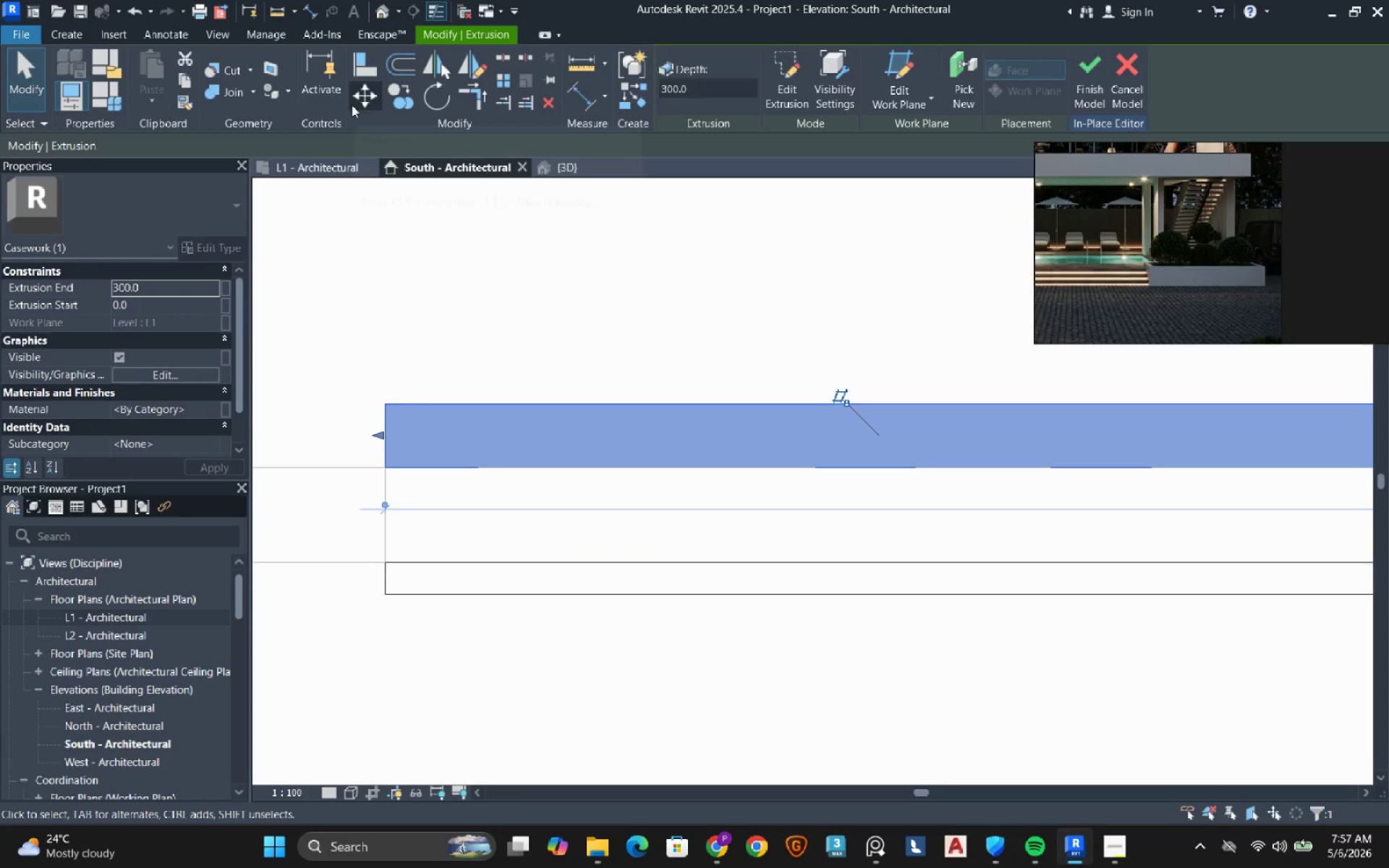 
left_click([362, 103])
 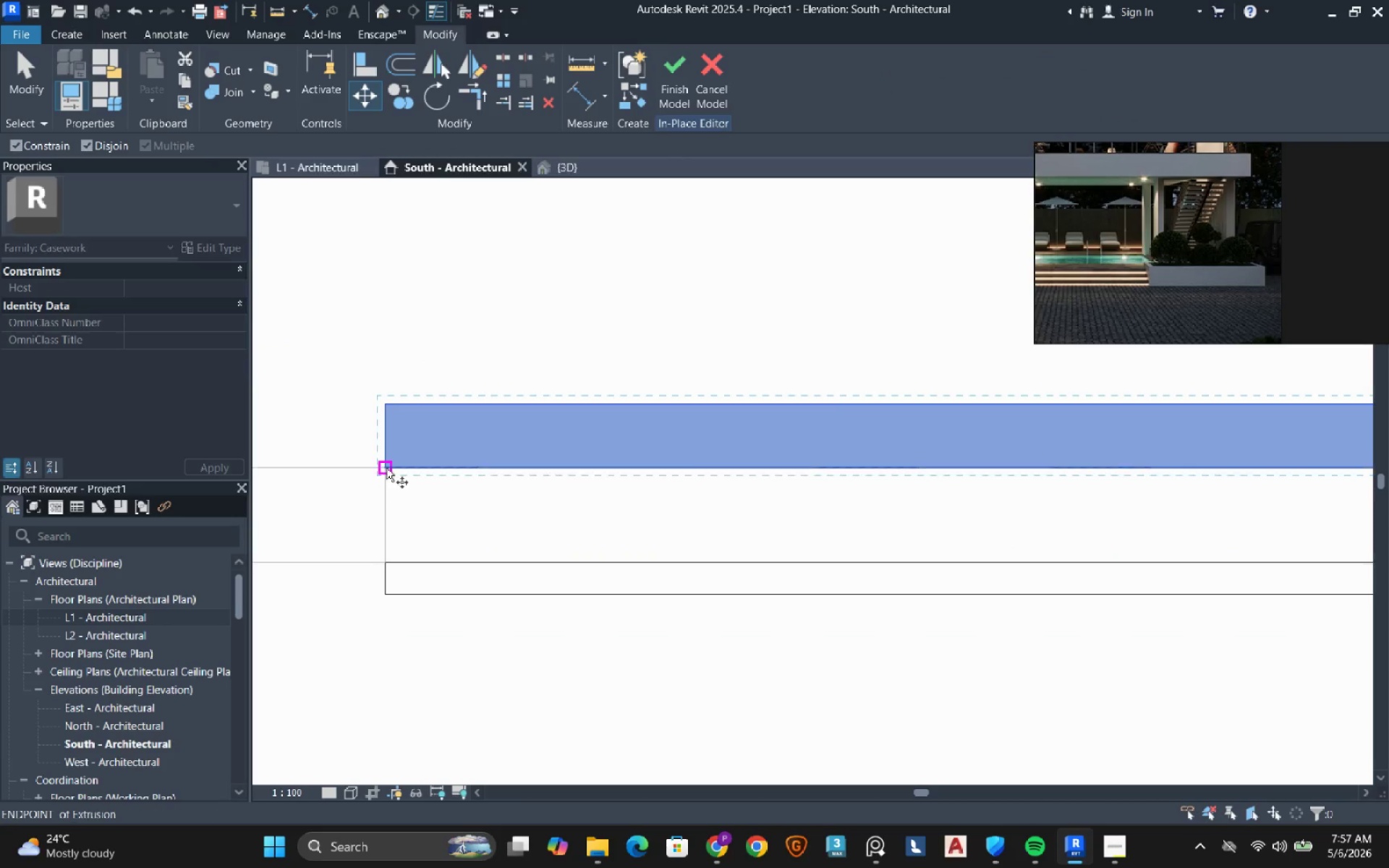 
left_click([386, 468])
 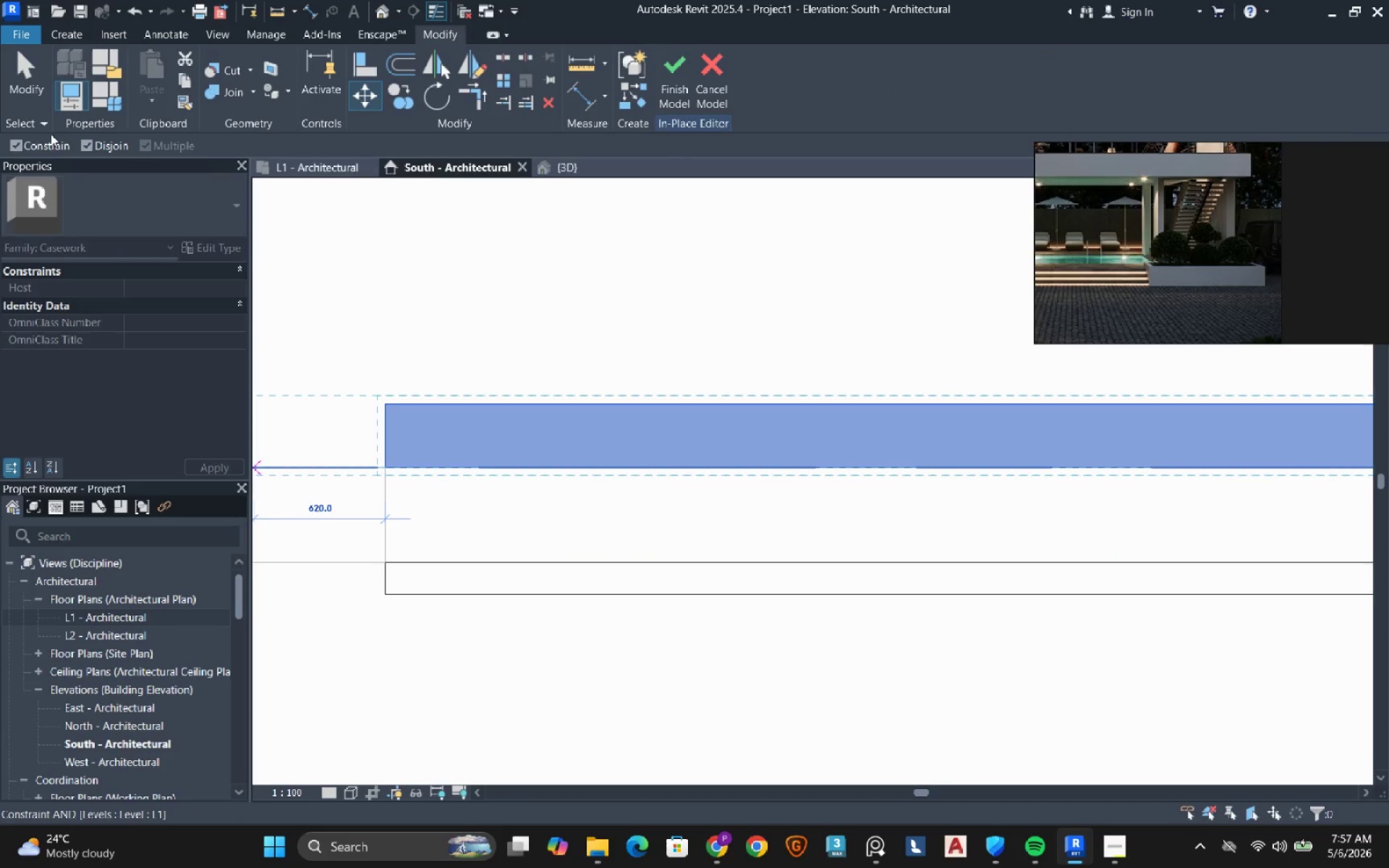 
left_click([27, 148])
 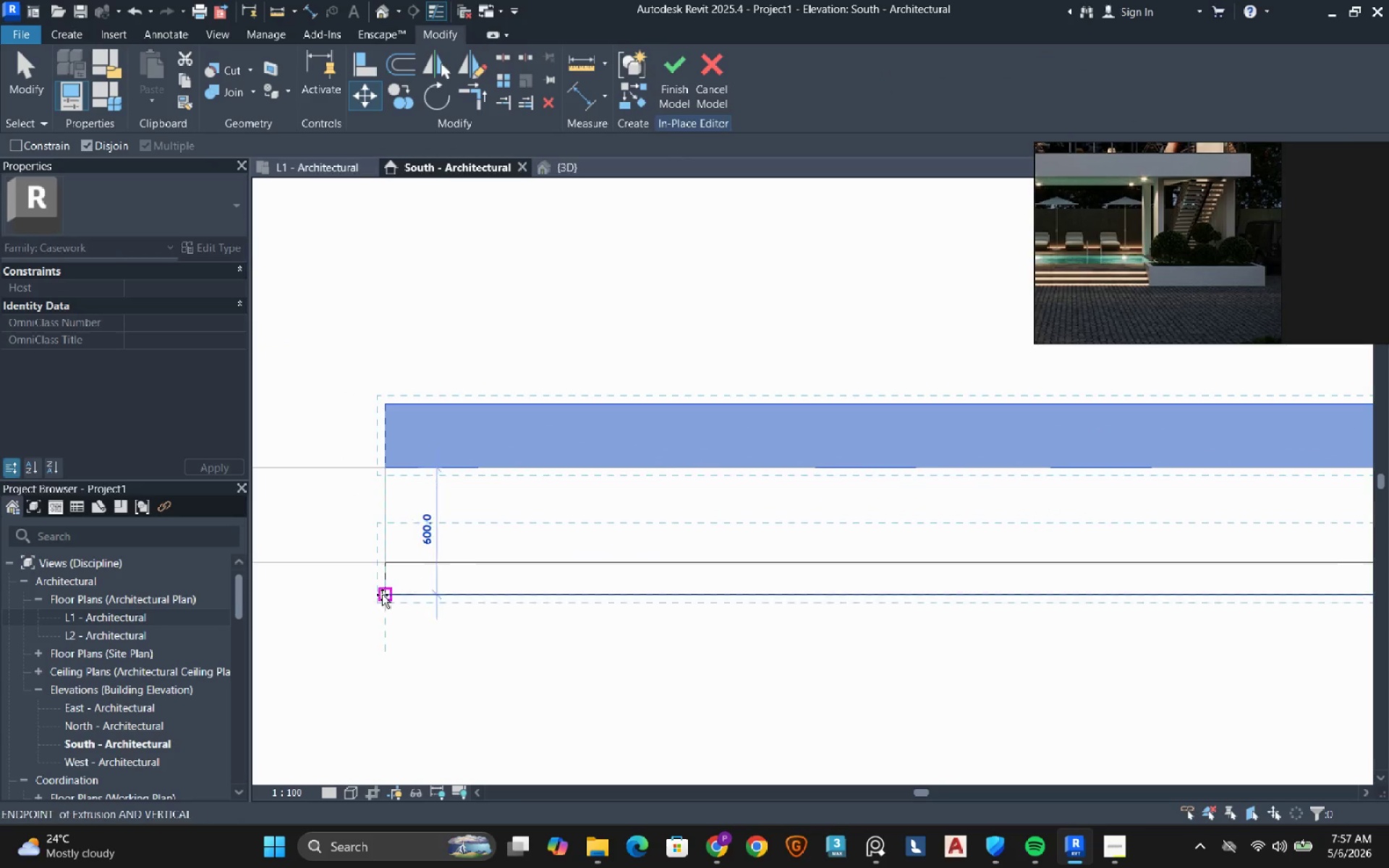 
left_click([383, 598])
 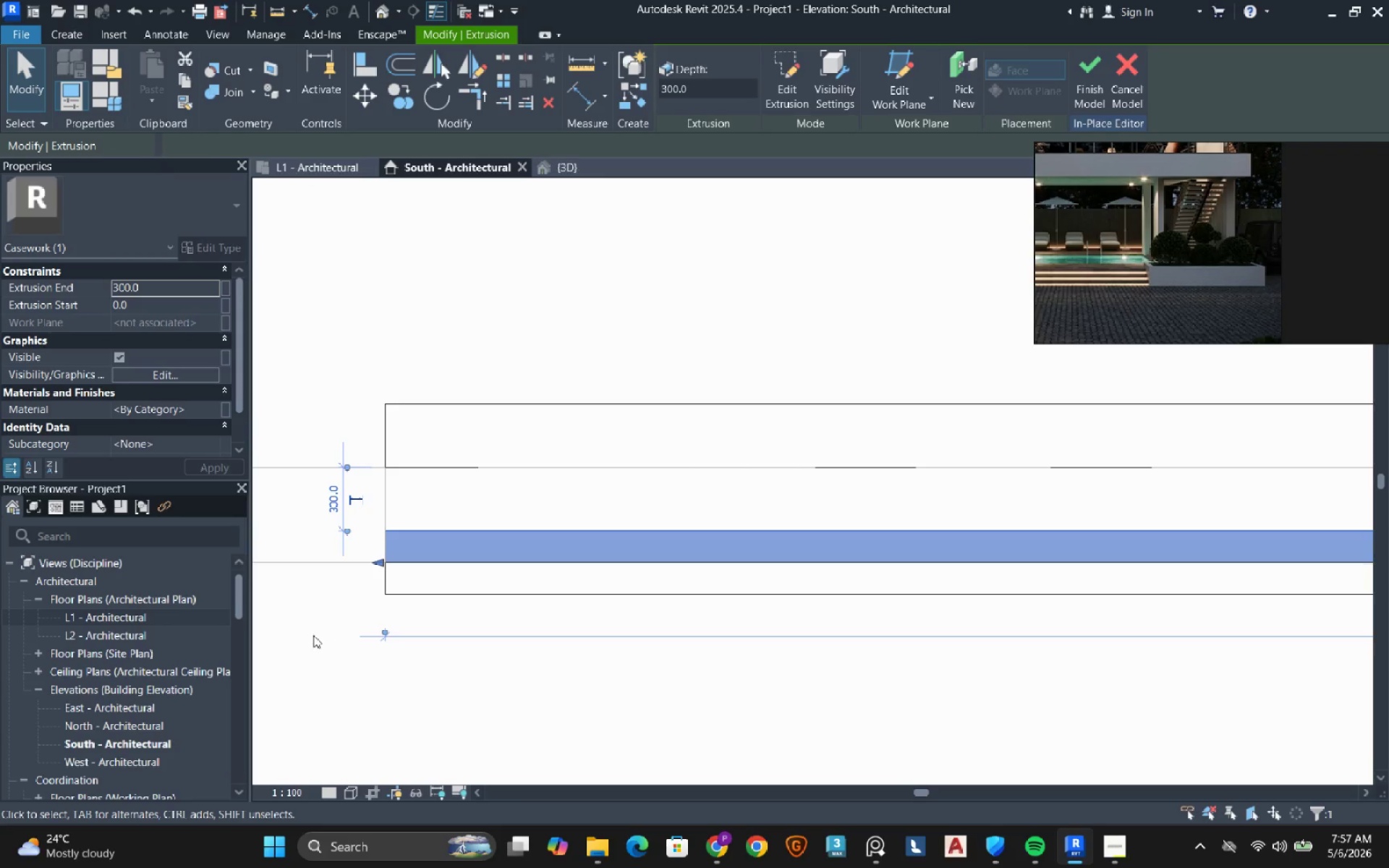 
left_click([310, 633])
 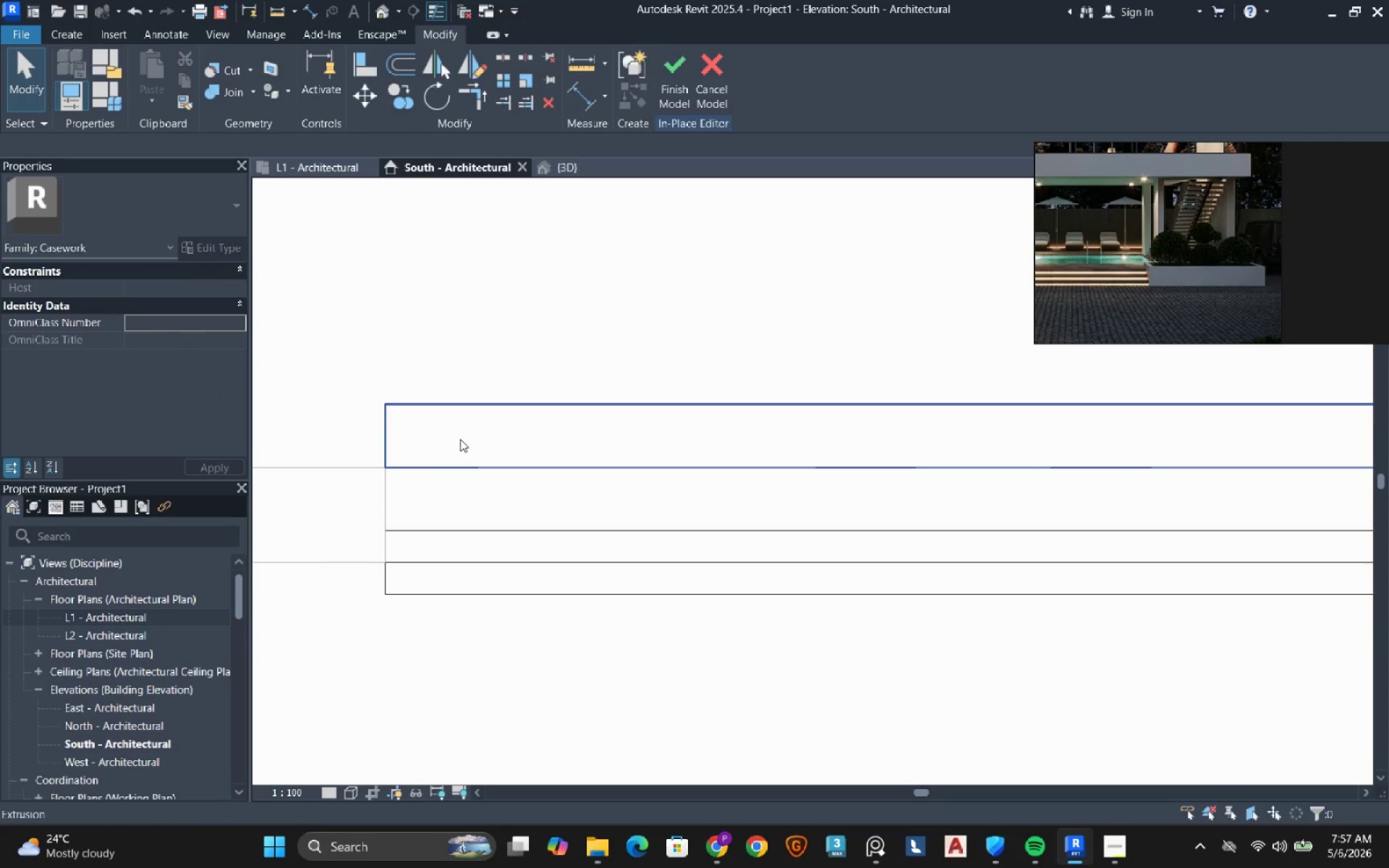 
left_click([460, 439])
 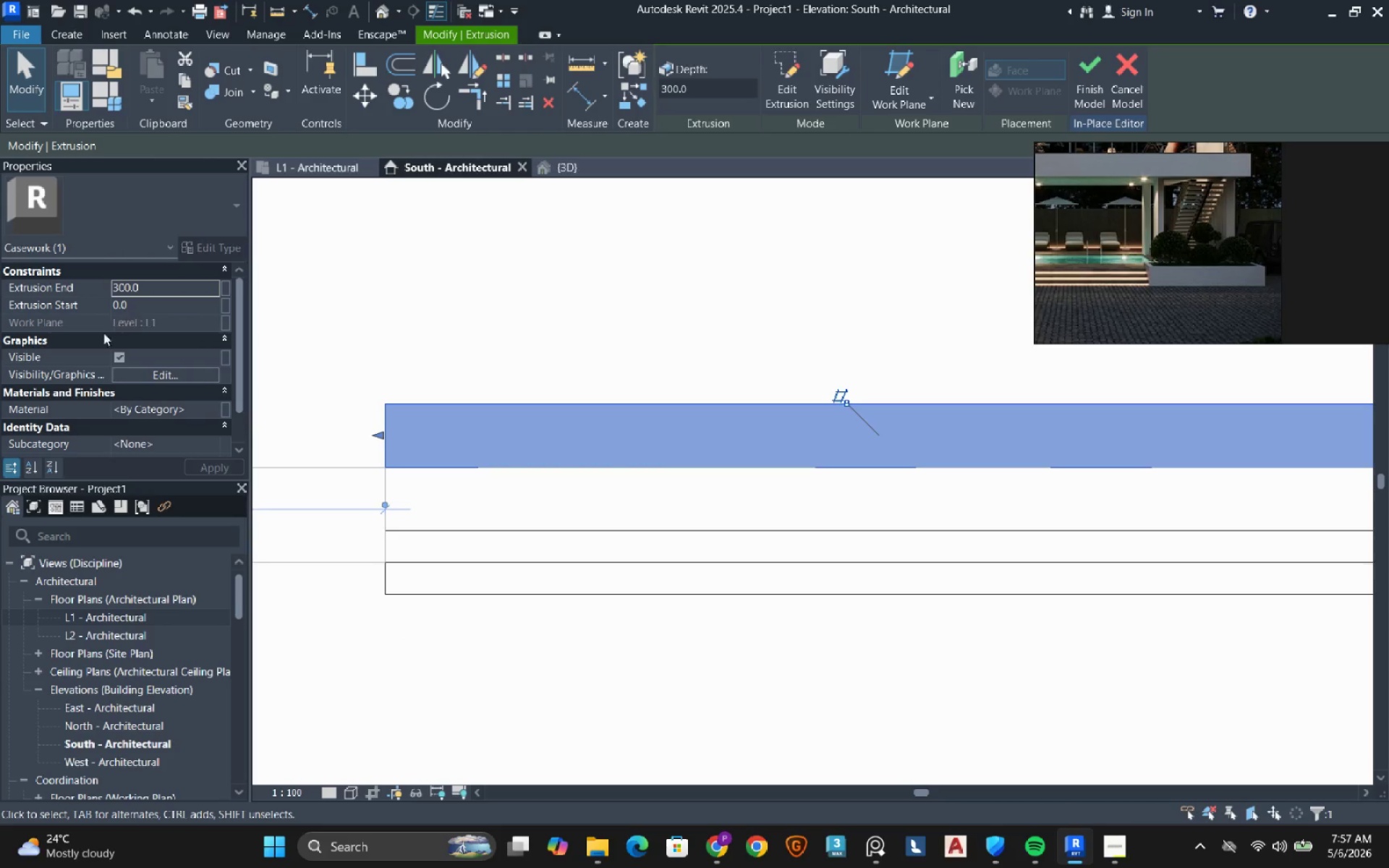 
left_click([148, 290])
 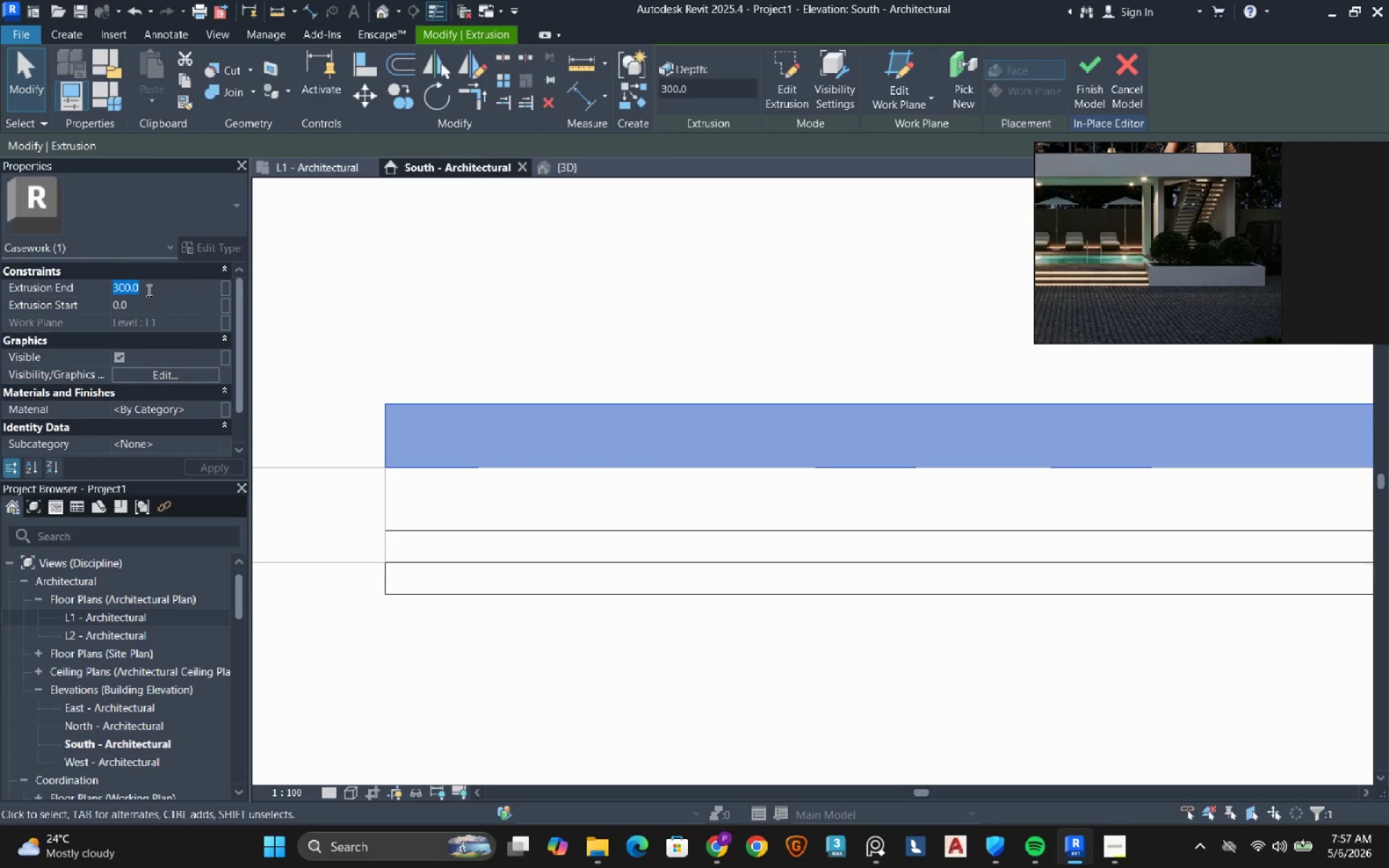 
key(Numpad4)
 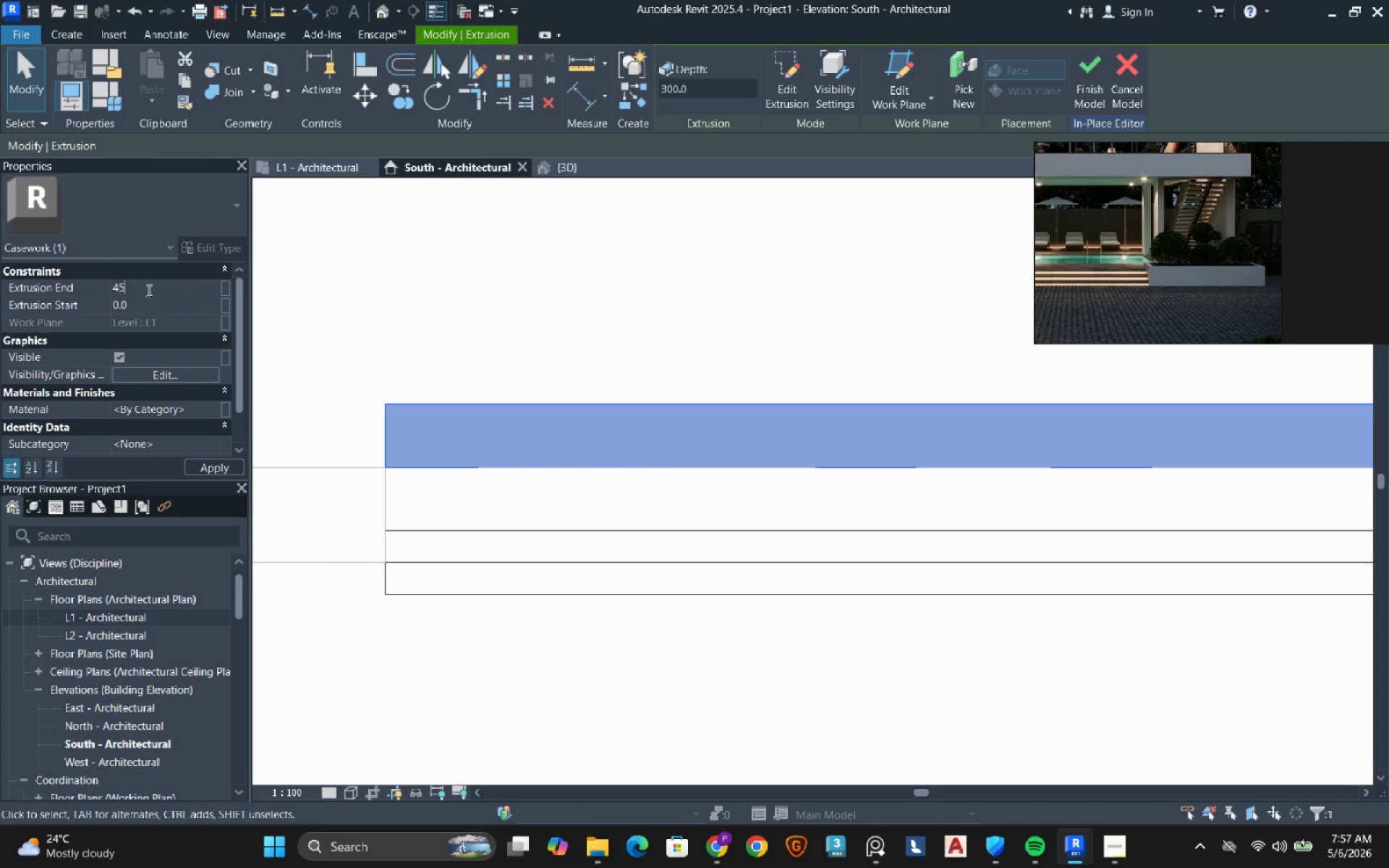 
key(Numpad5)
 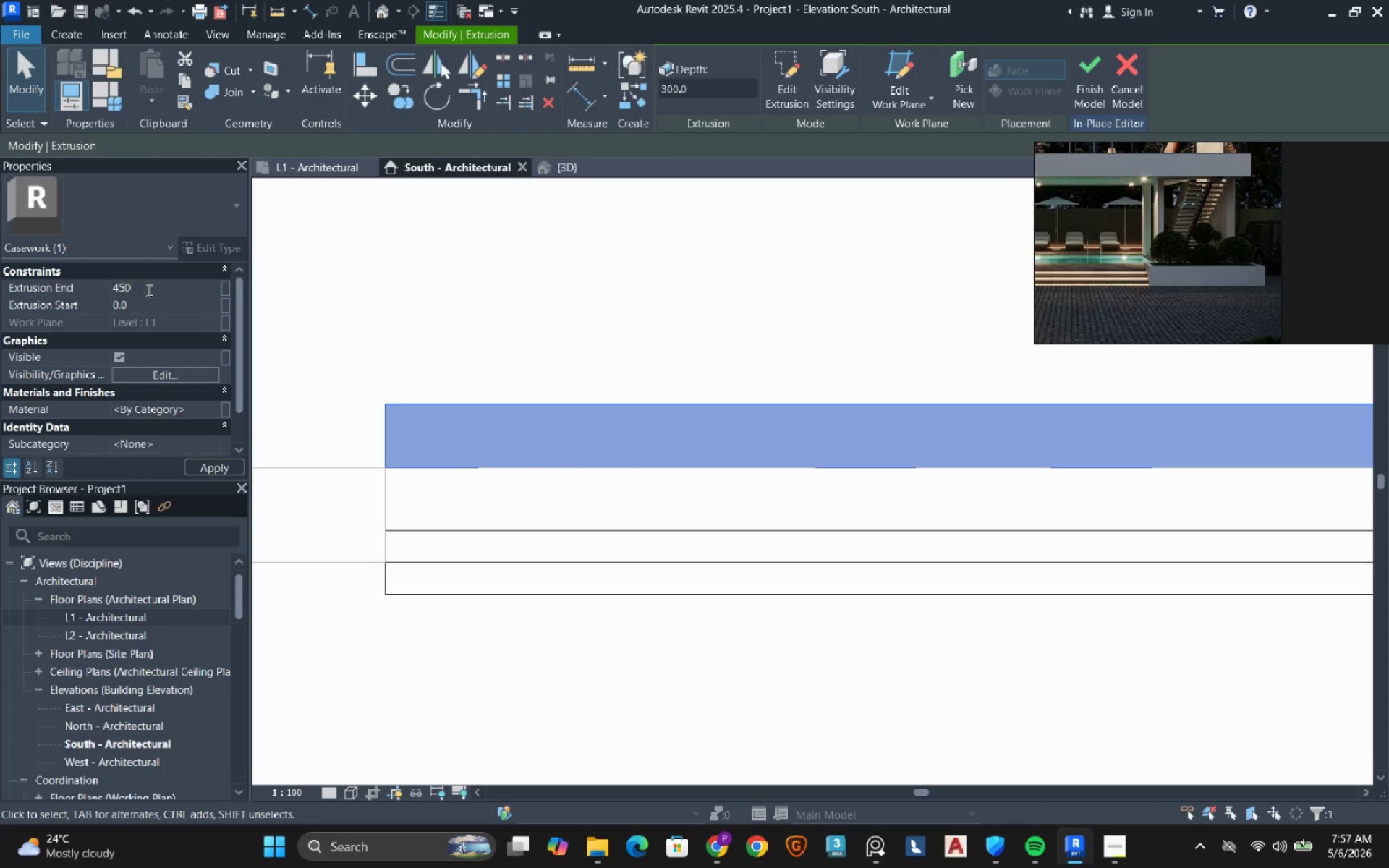 
key(Numpad0)
 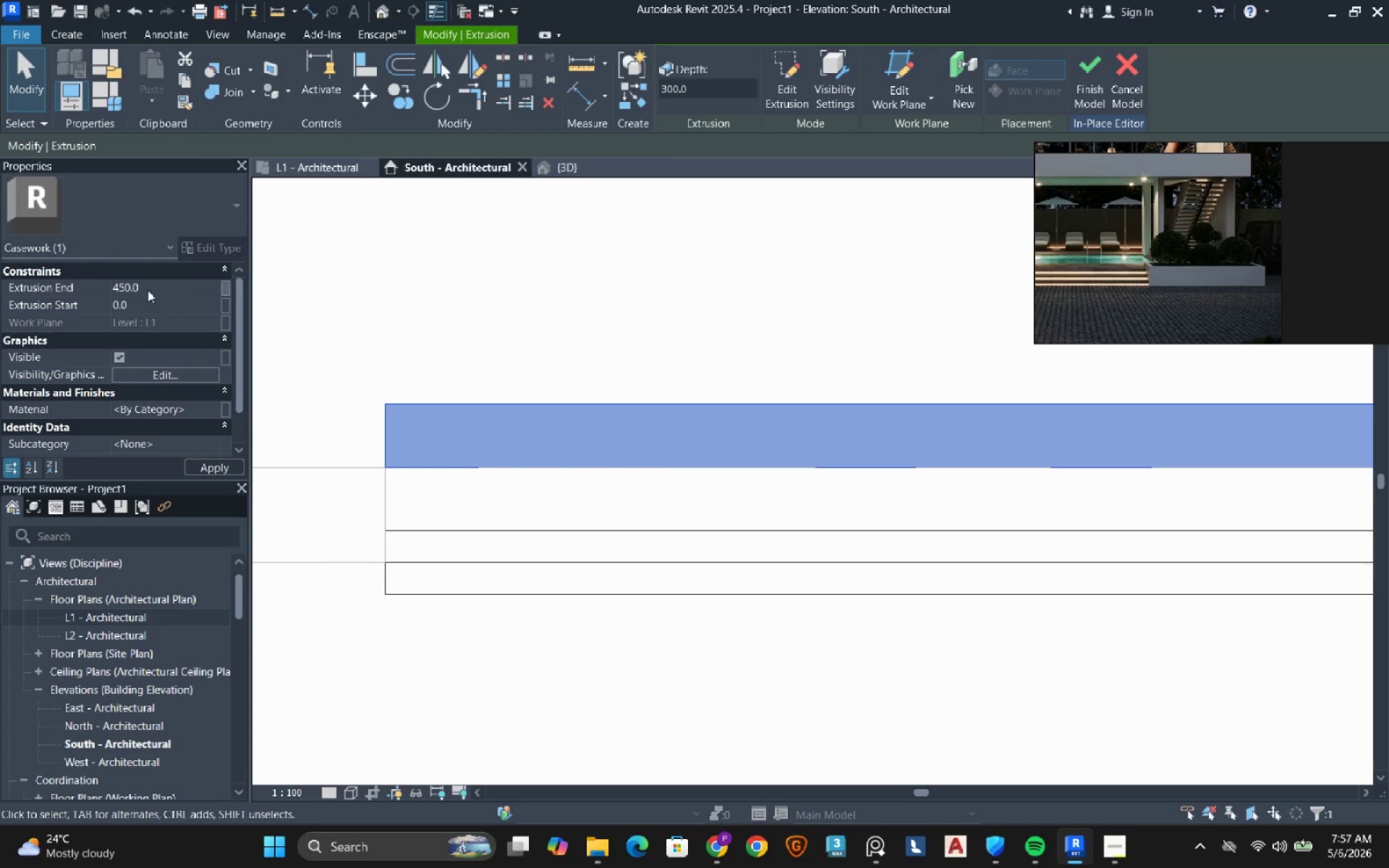 
key(NumpadEnter)
 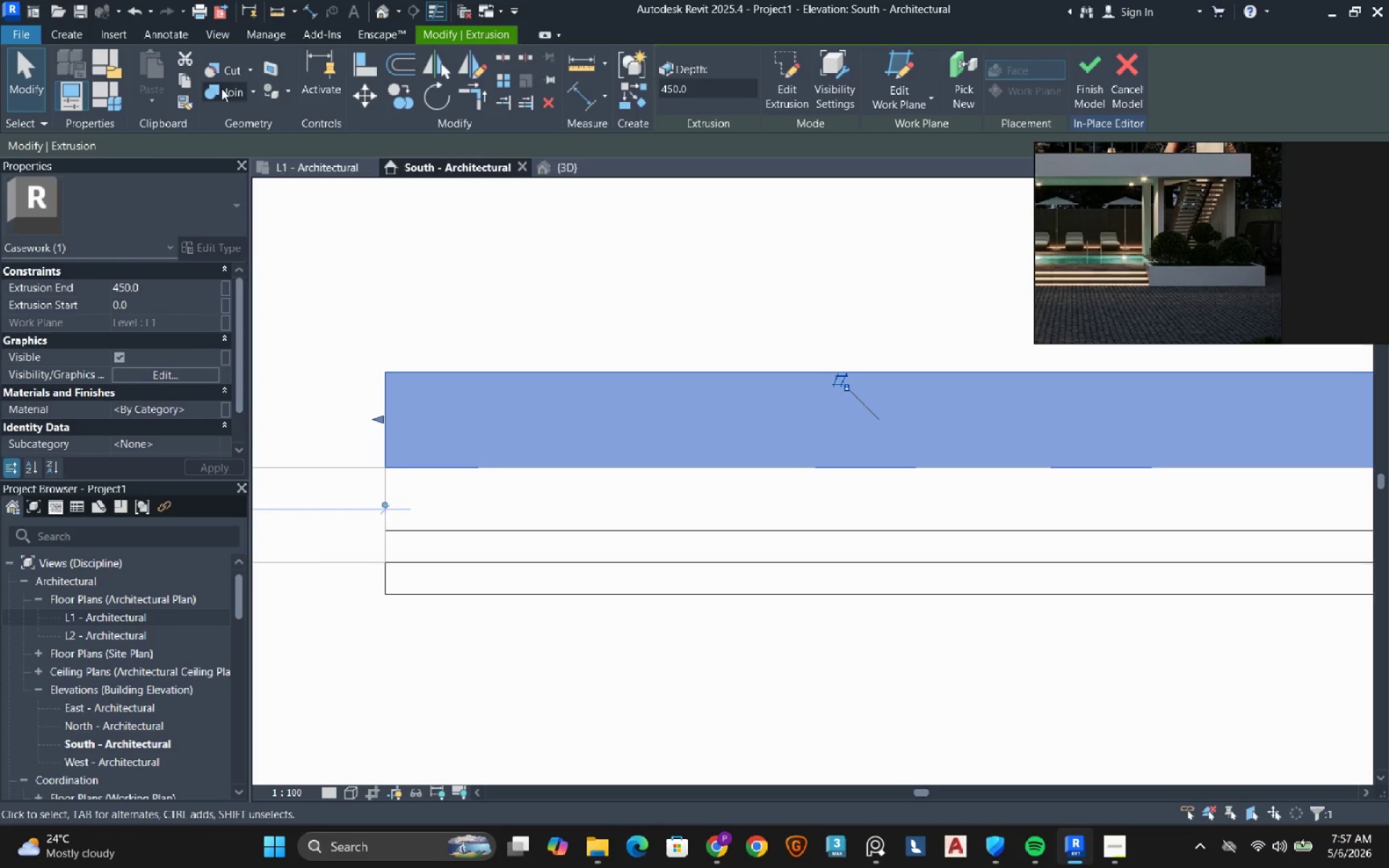 
left_click([366, 98])
 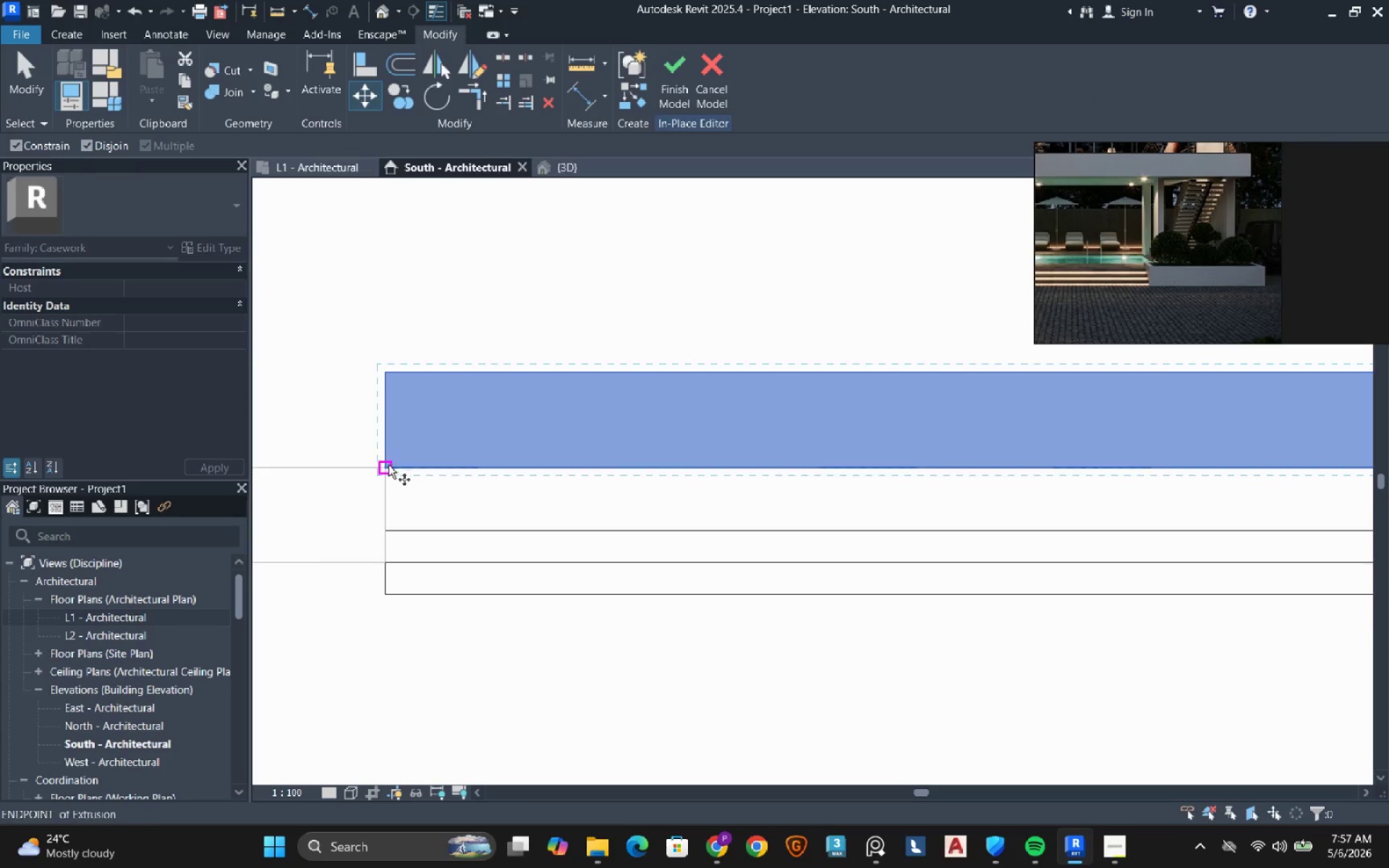 
left_click([387, 466])
 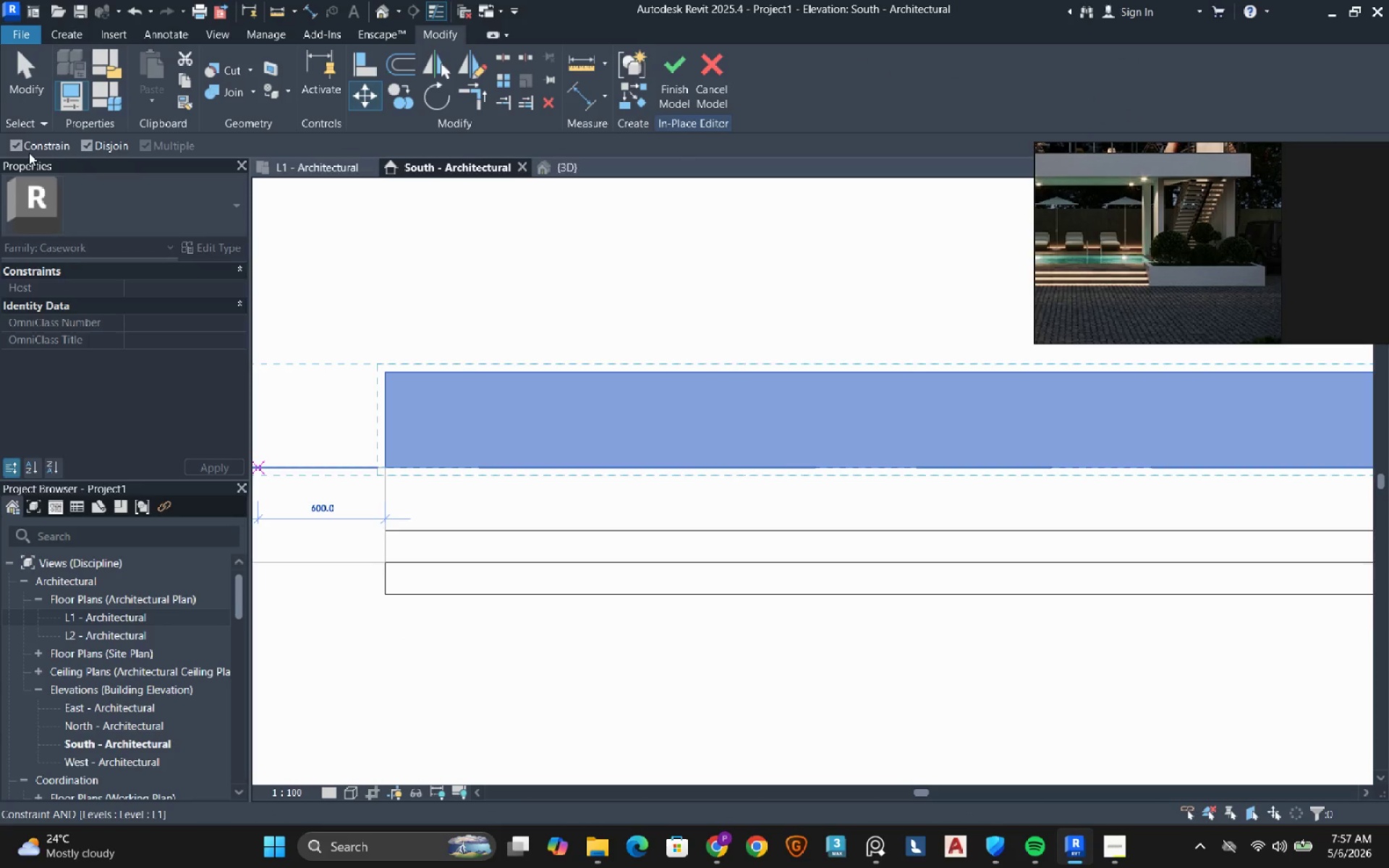 
left_click([28, 149])
 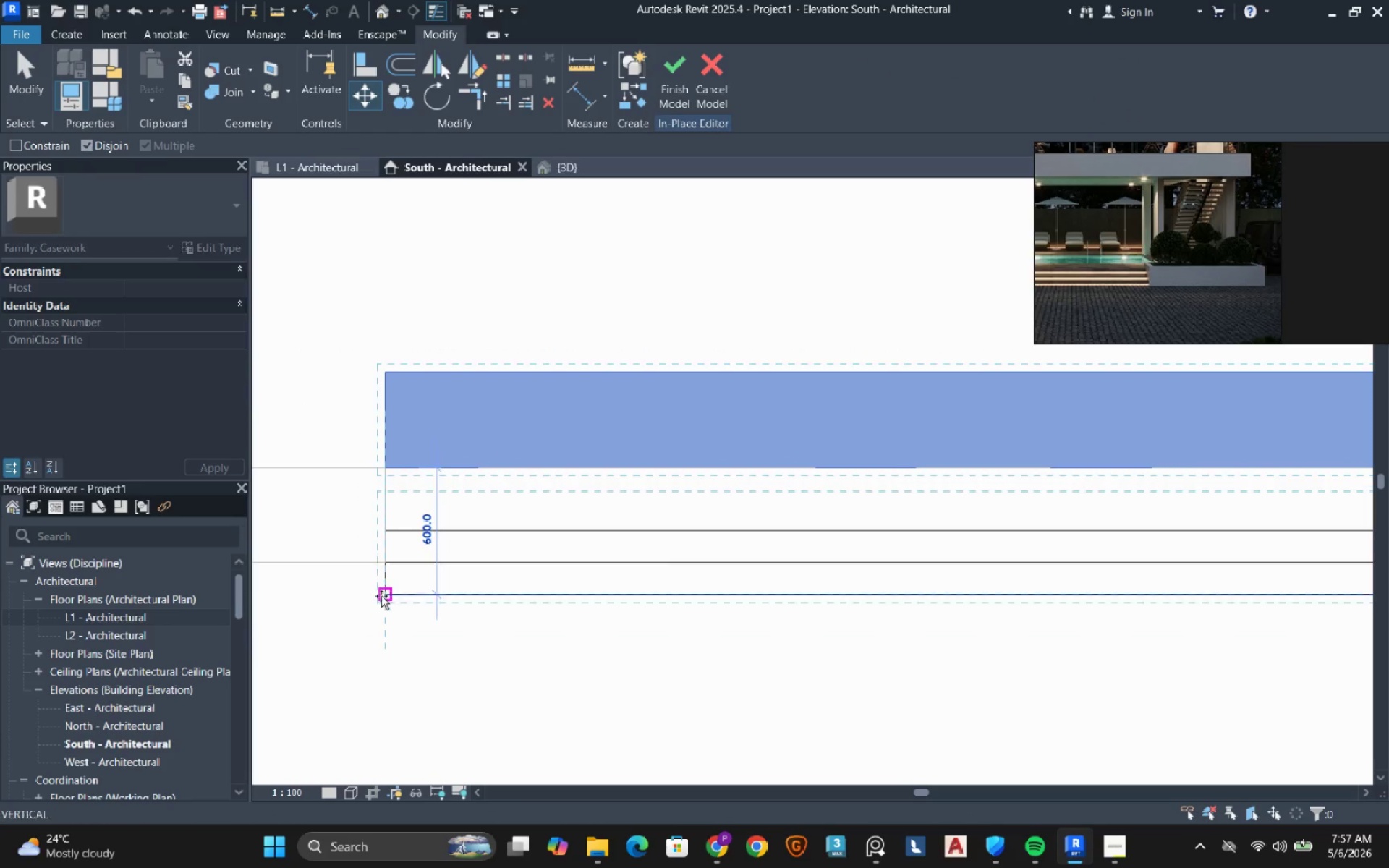 
left_click([385, 597])
 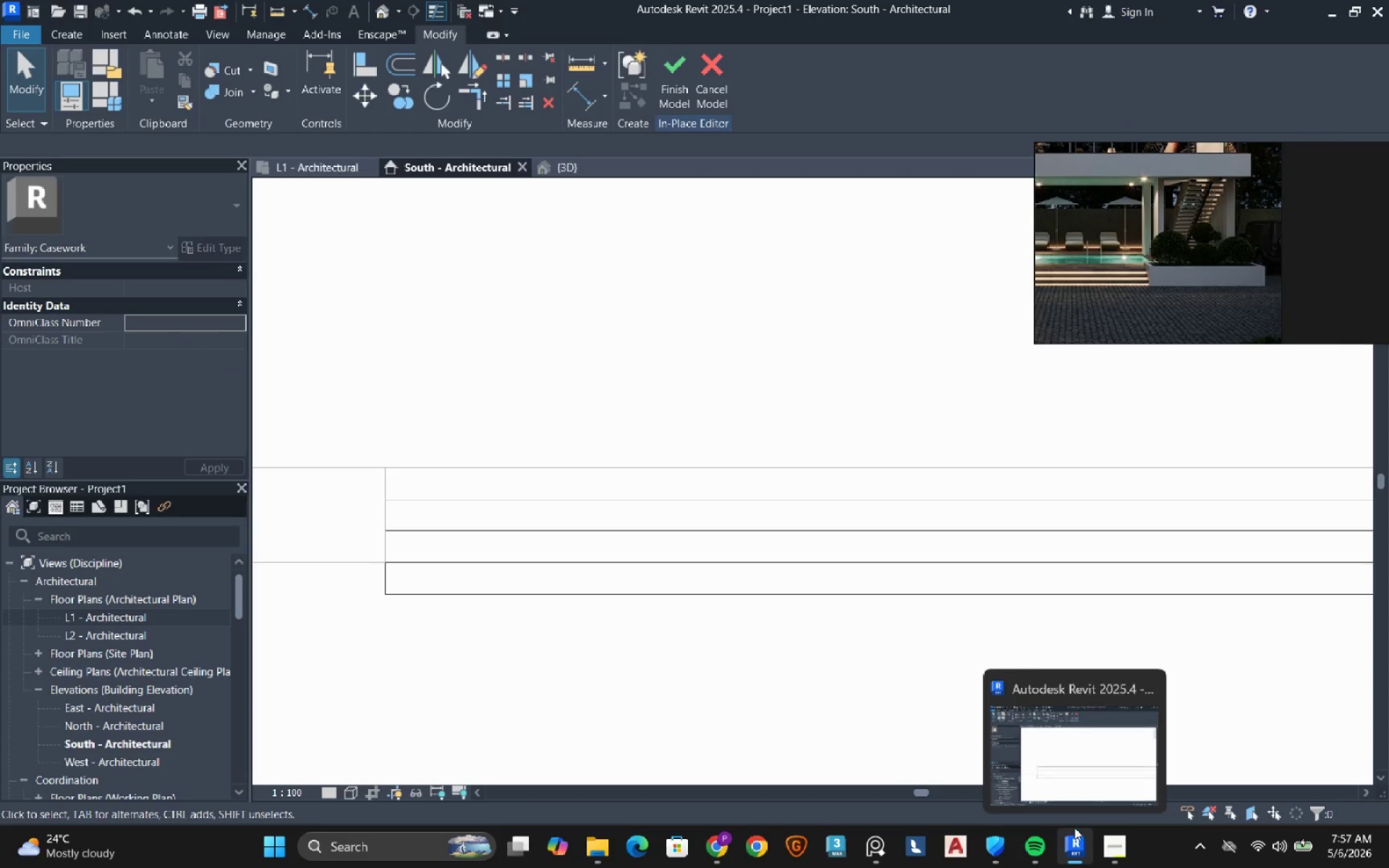 
left_click([1108, 843])